 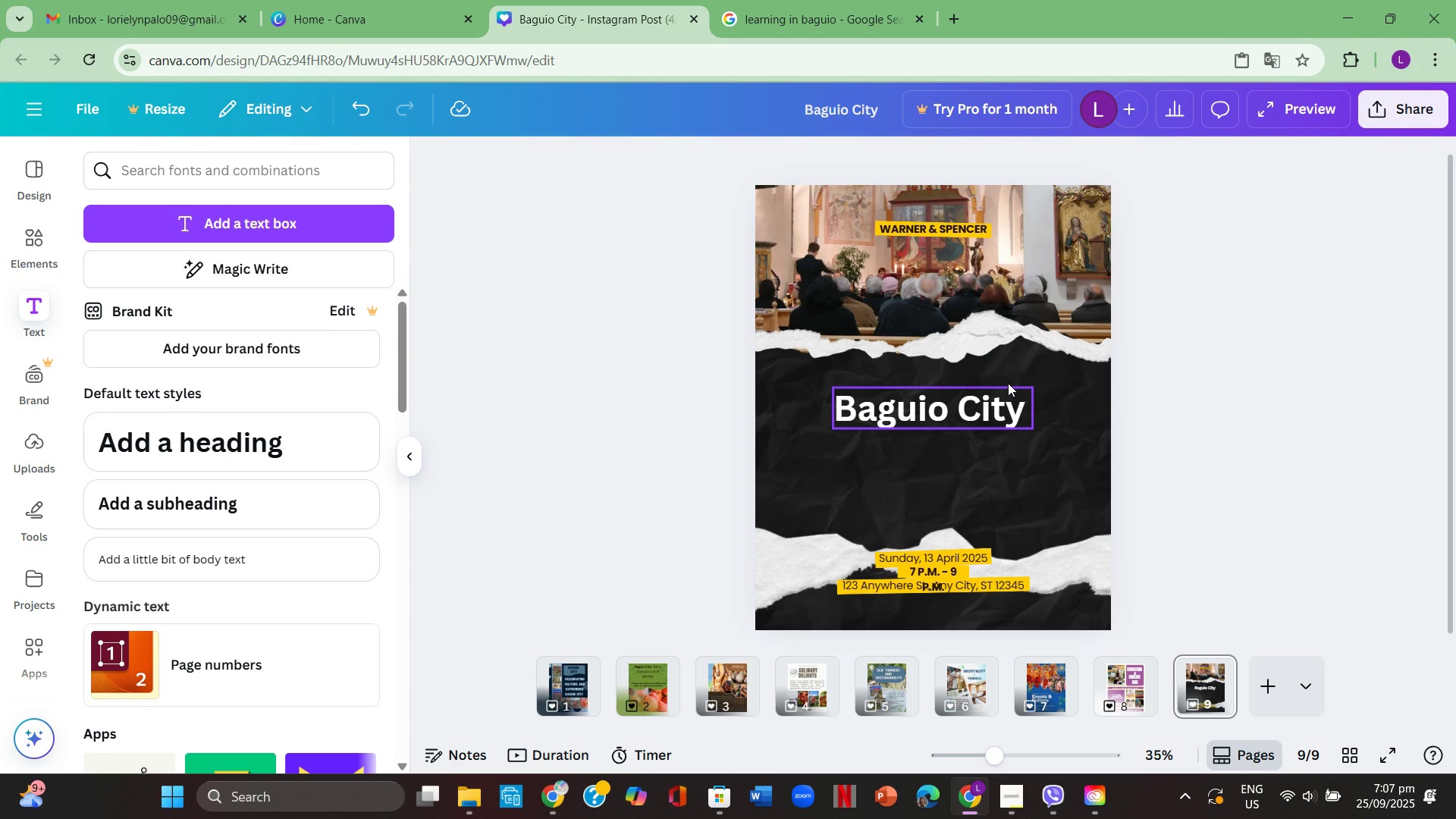 
left_click([1013, 404])
 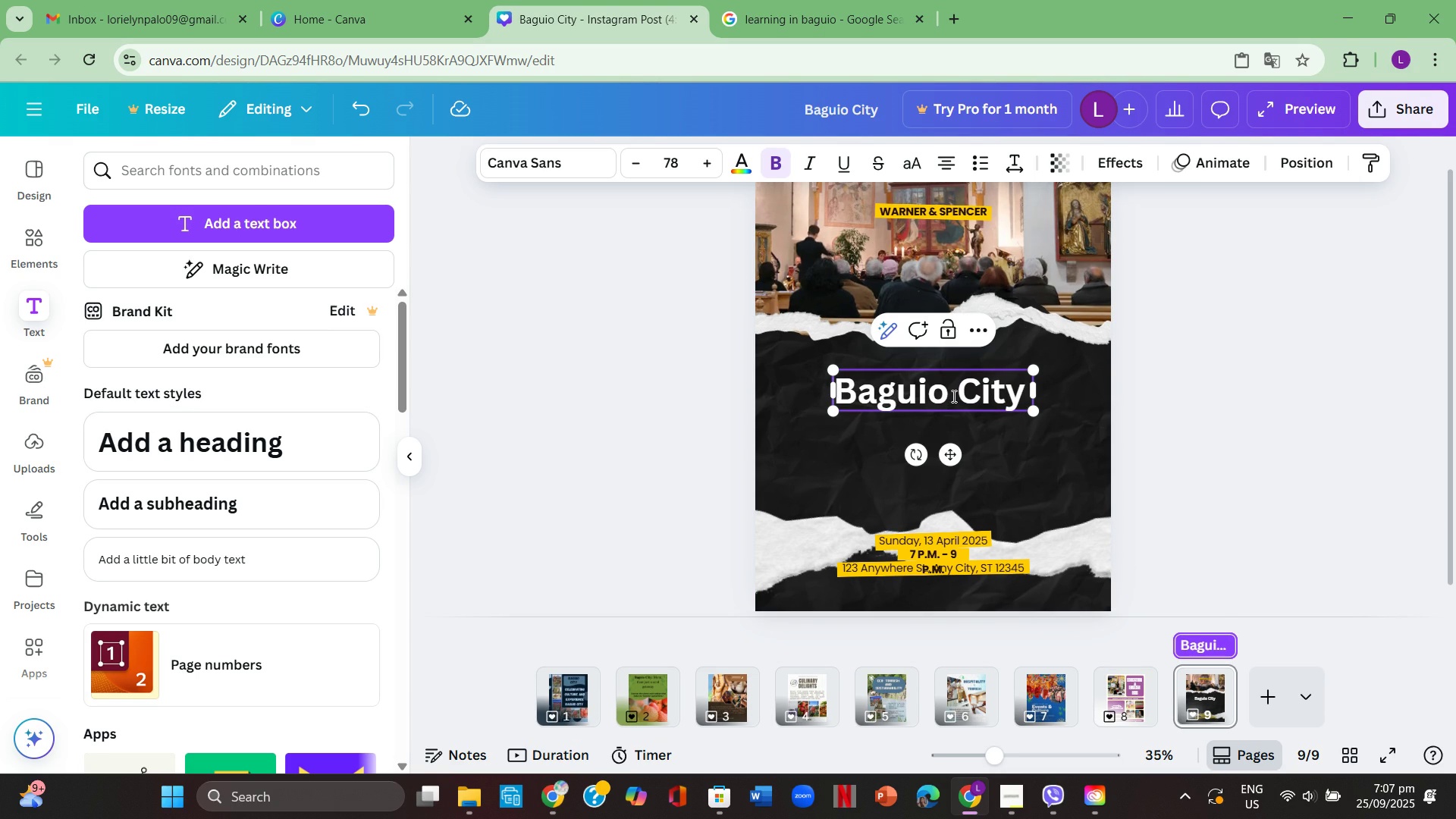 
double_click([953, 397])
 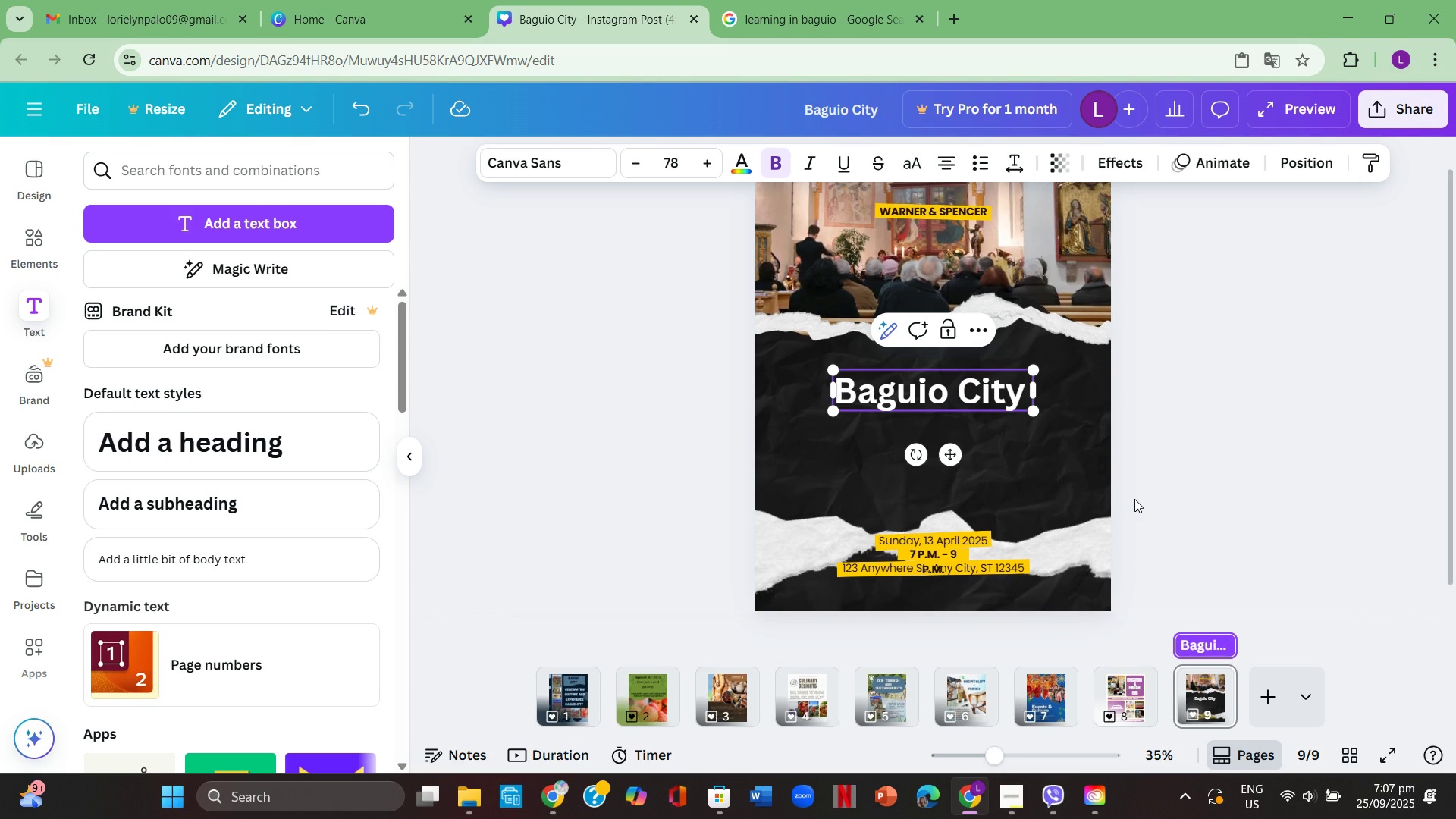 
key(Enter)
 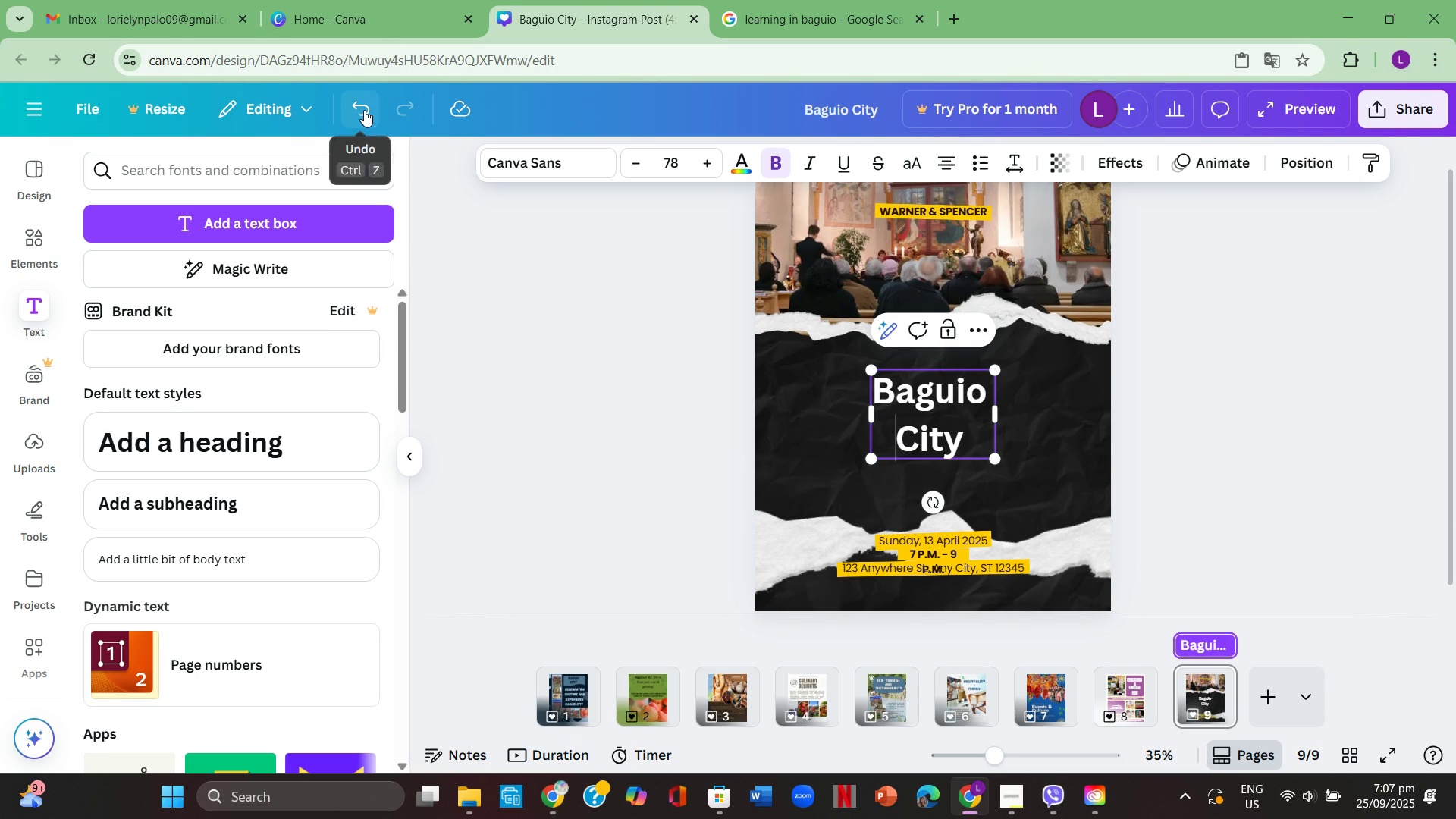 
double_click([364, 110])
 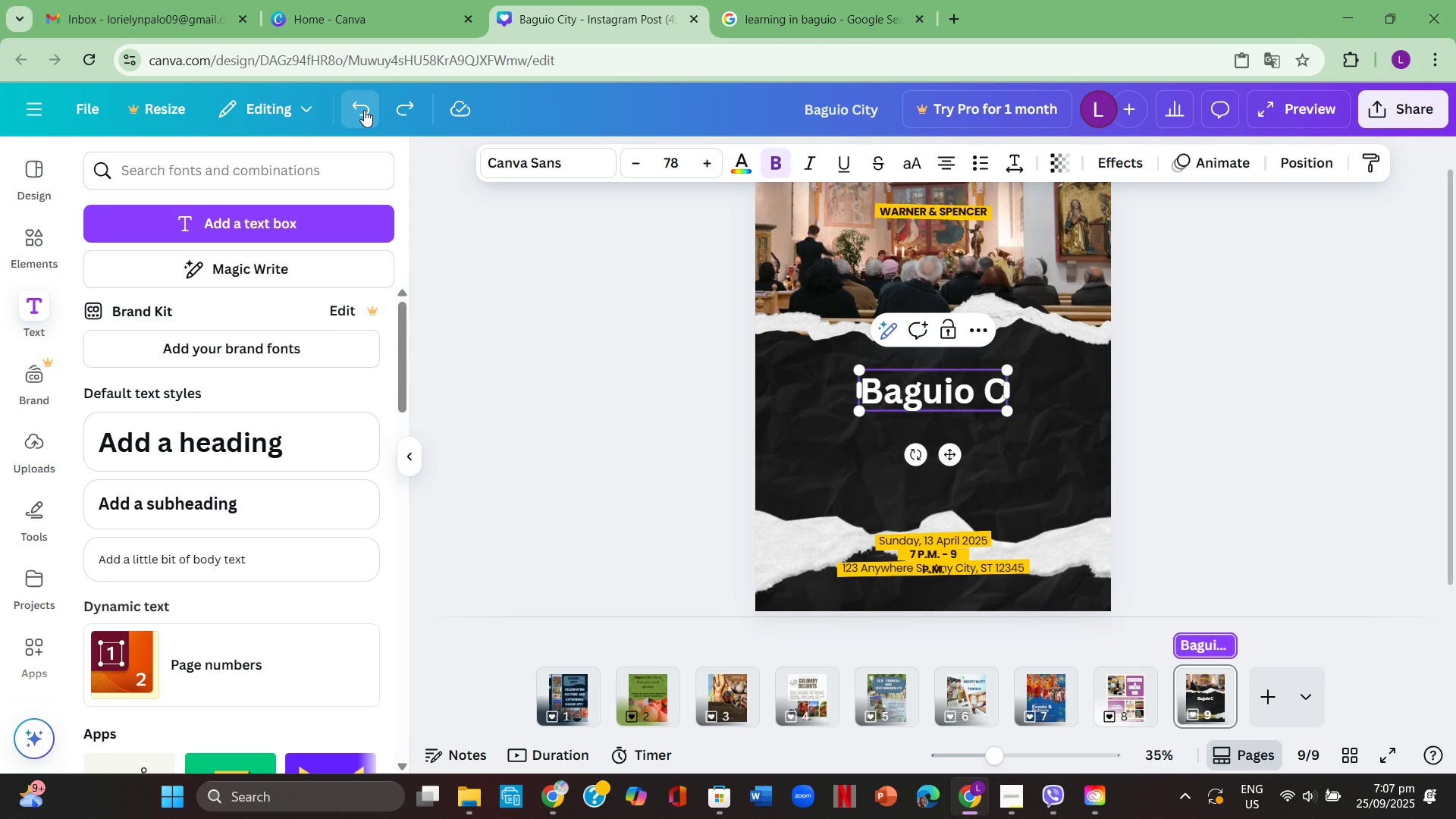 
triple_click([364, 110])
 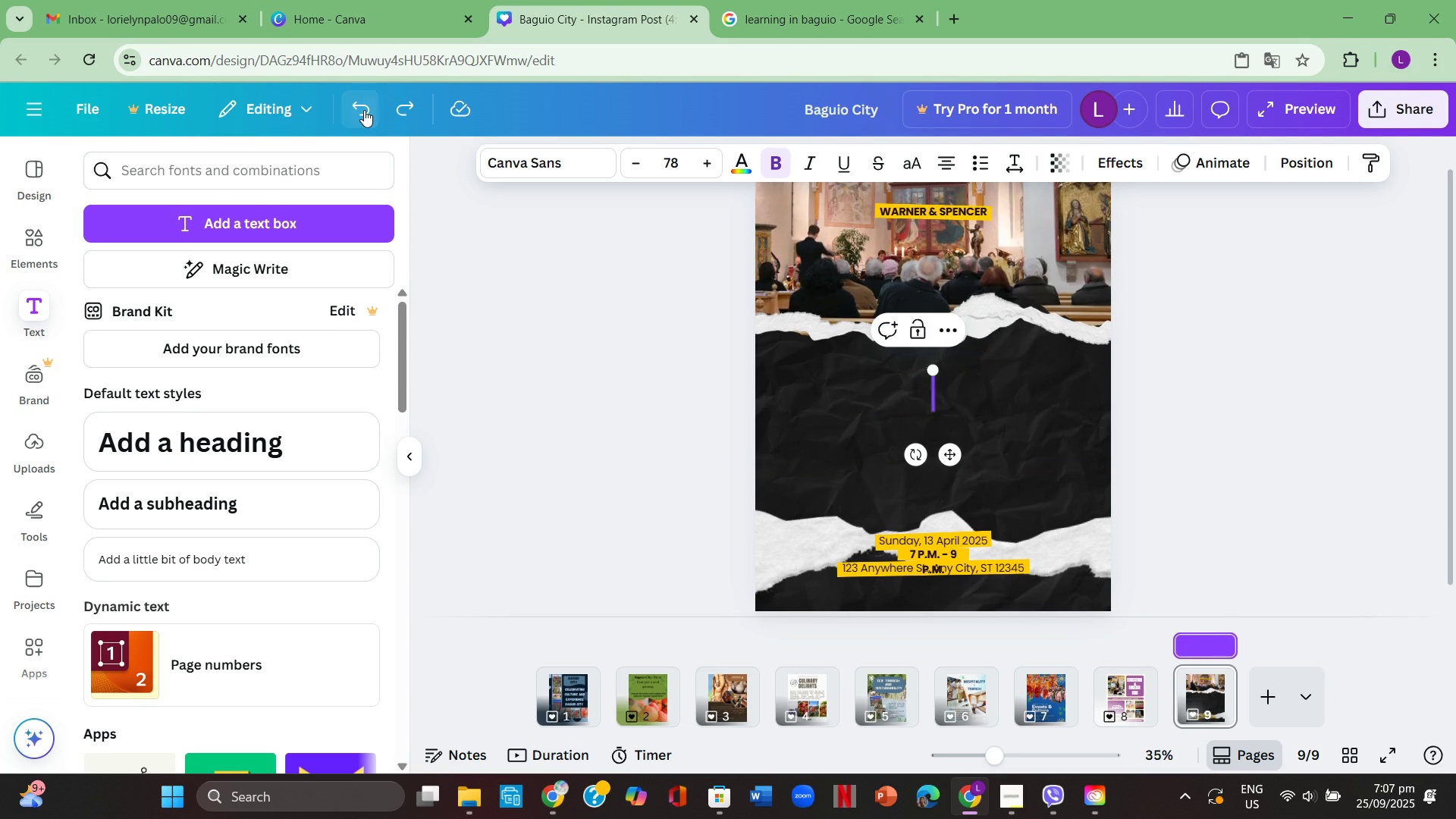 
triple_click([364, 110])
 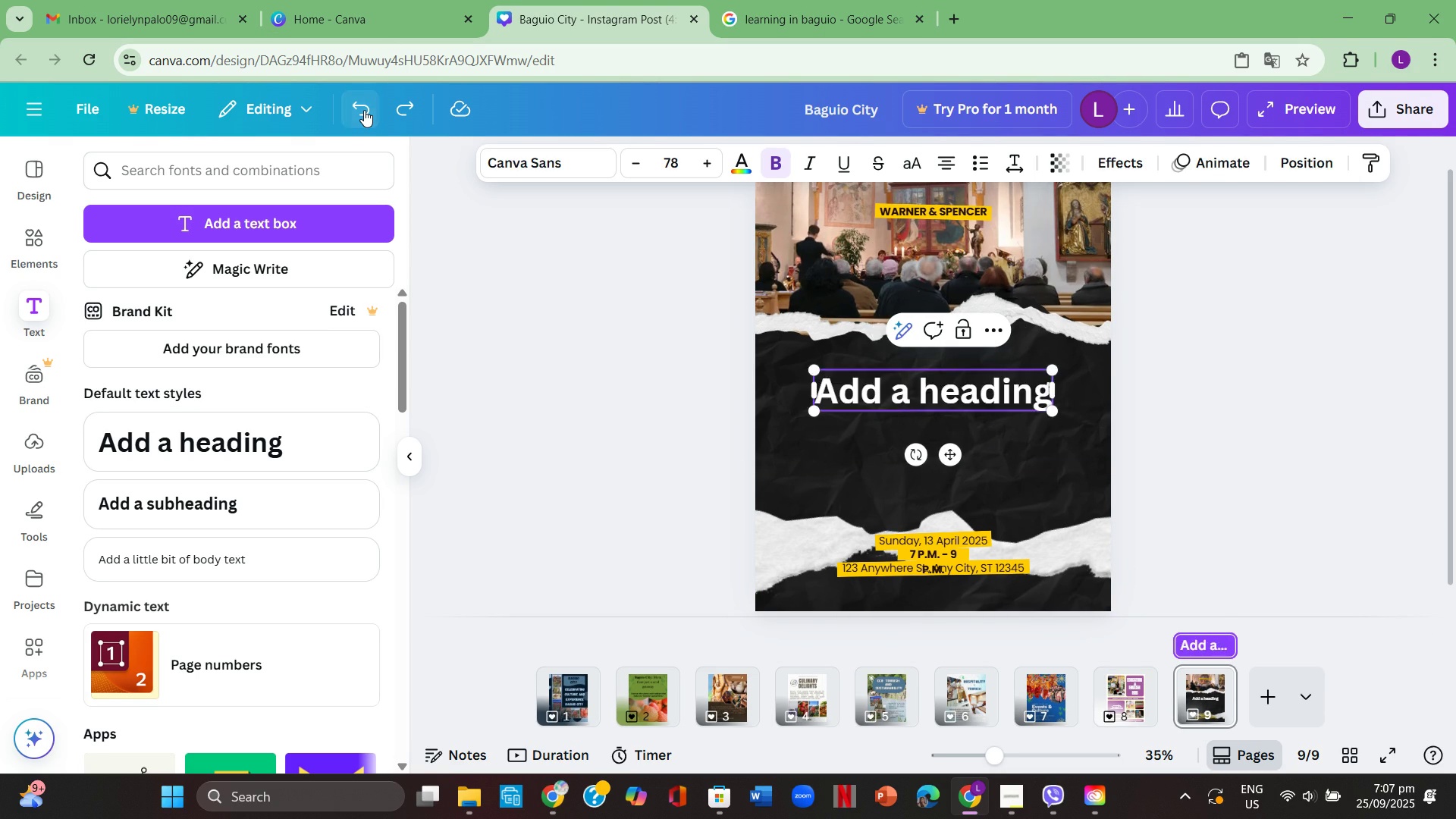 
triple_click([364, 110])
 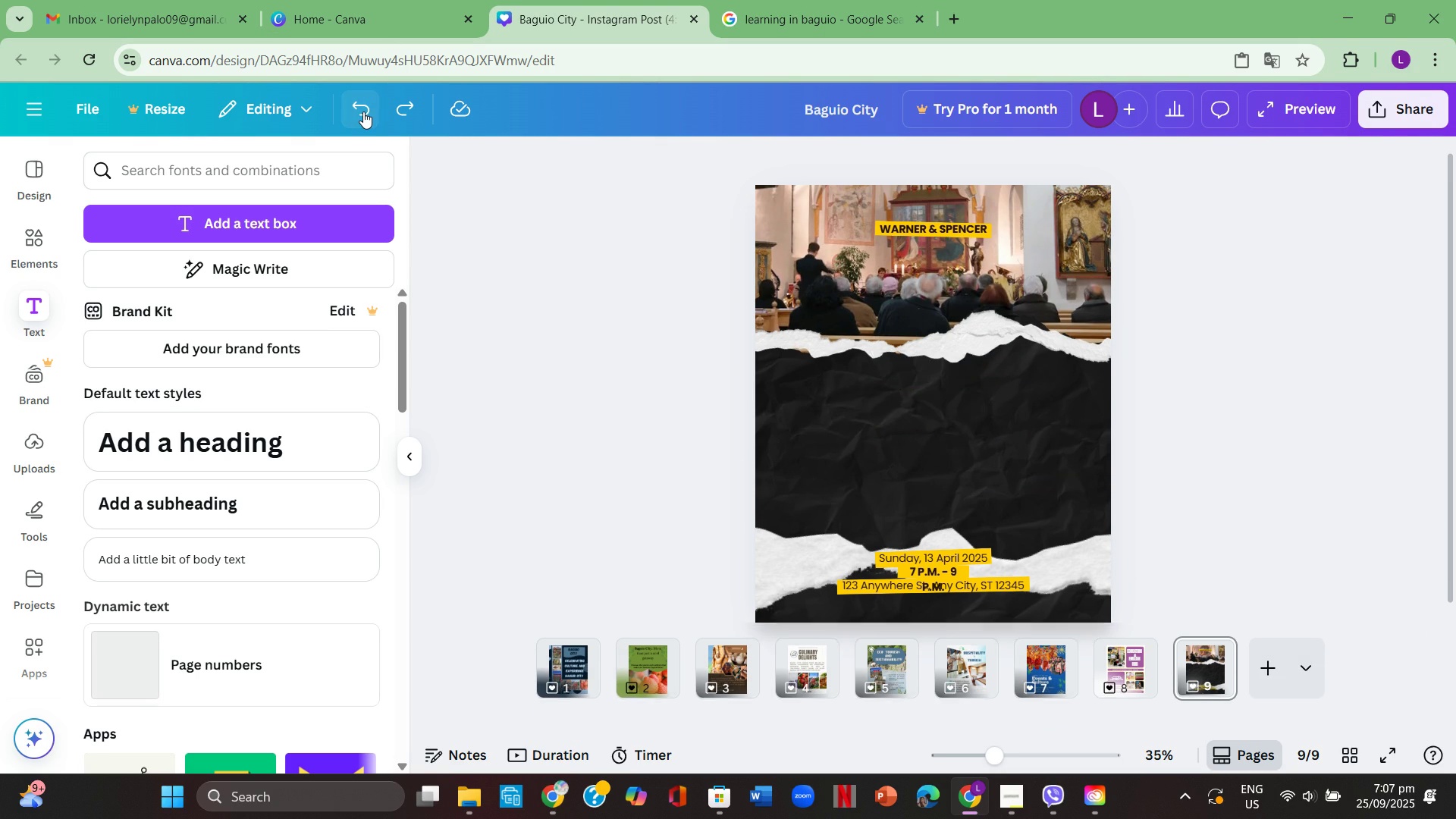 
triple_click([364, 110])
 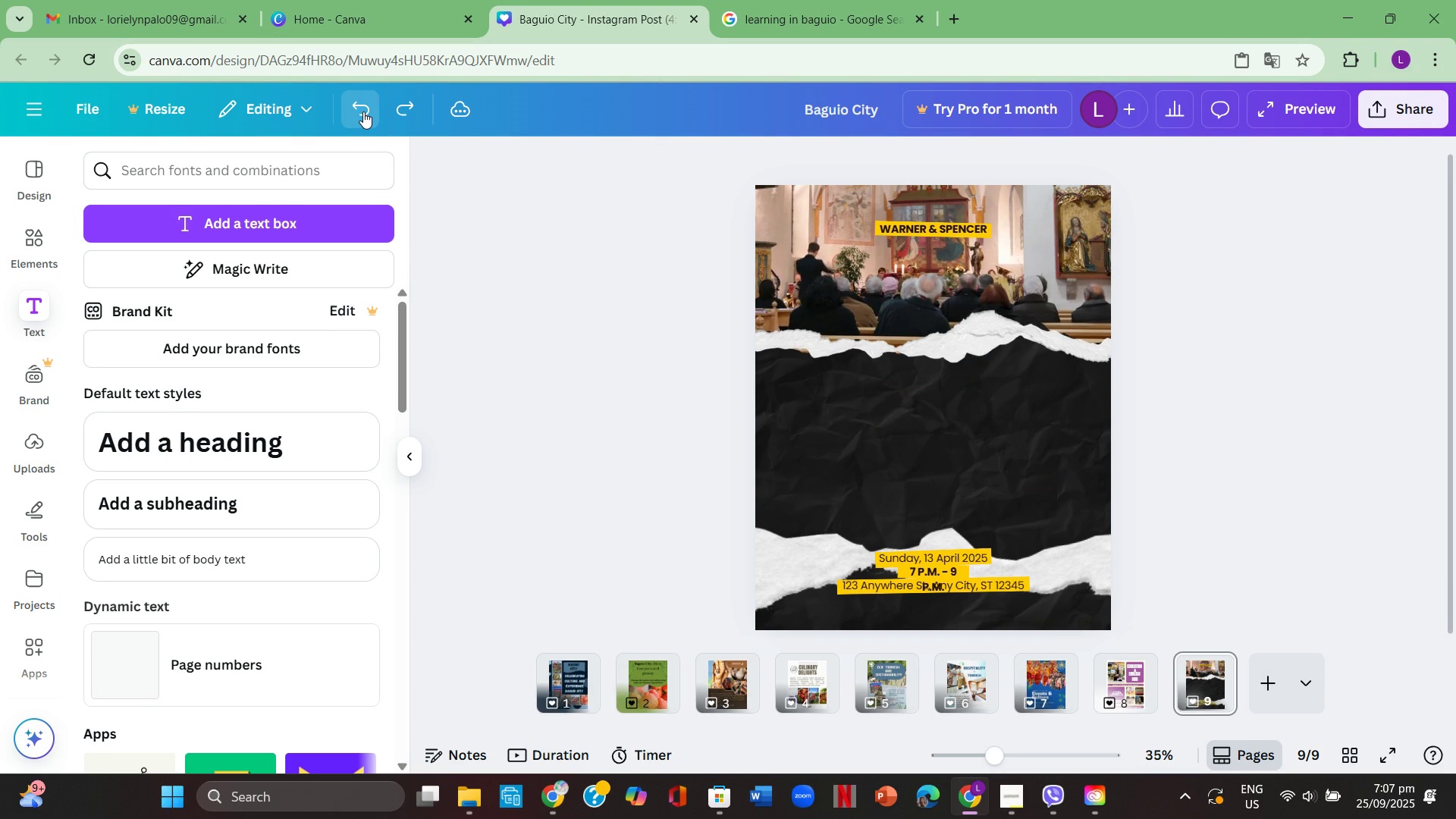 
triple_click([363, 111])
 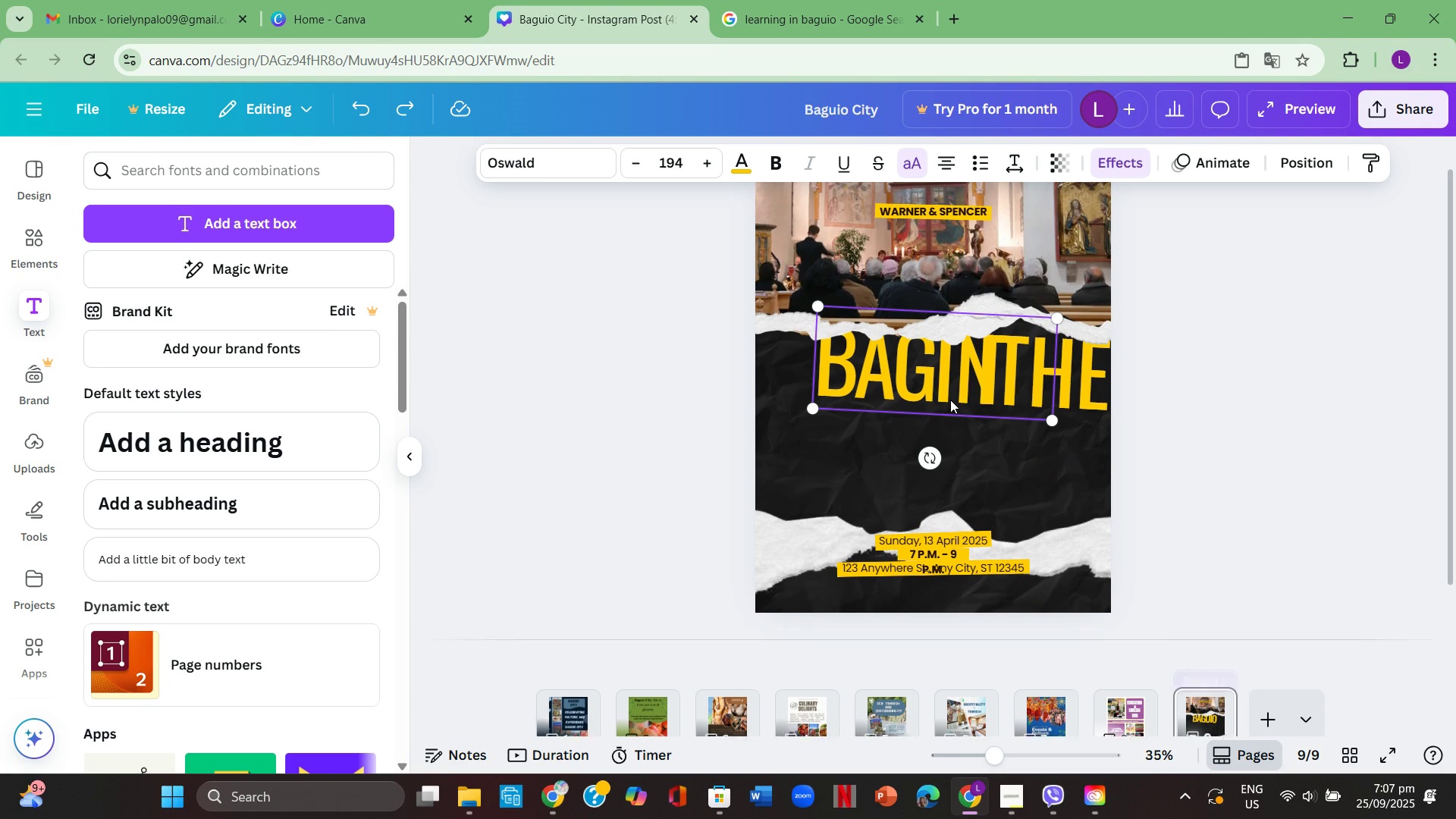 
left_click([950, 400])
 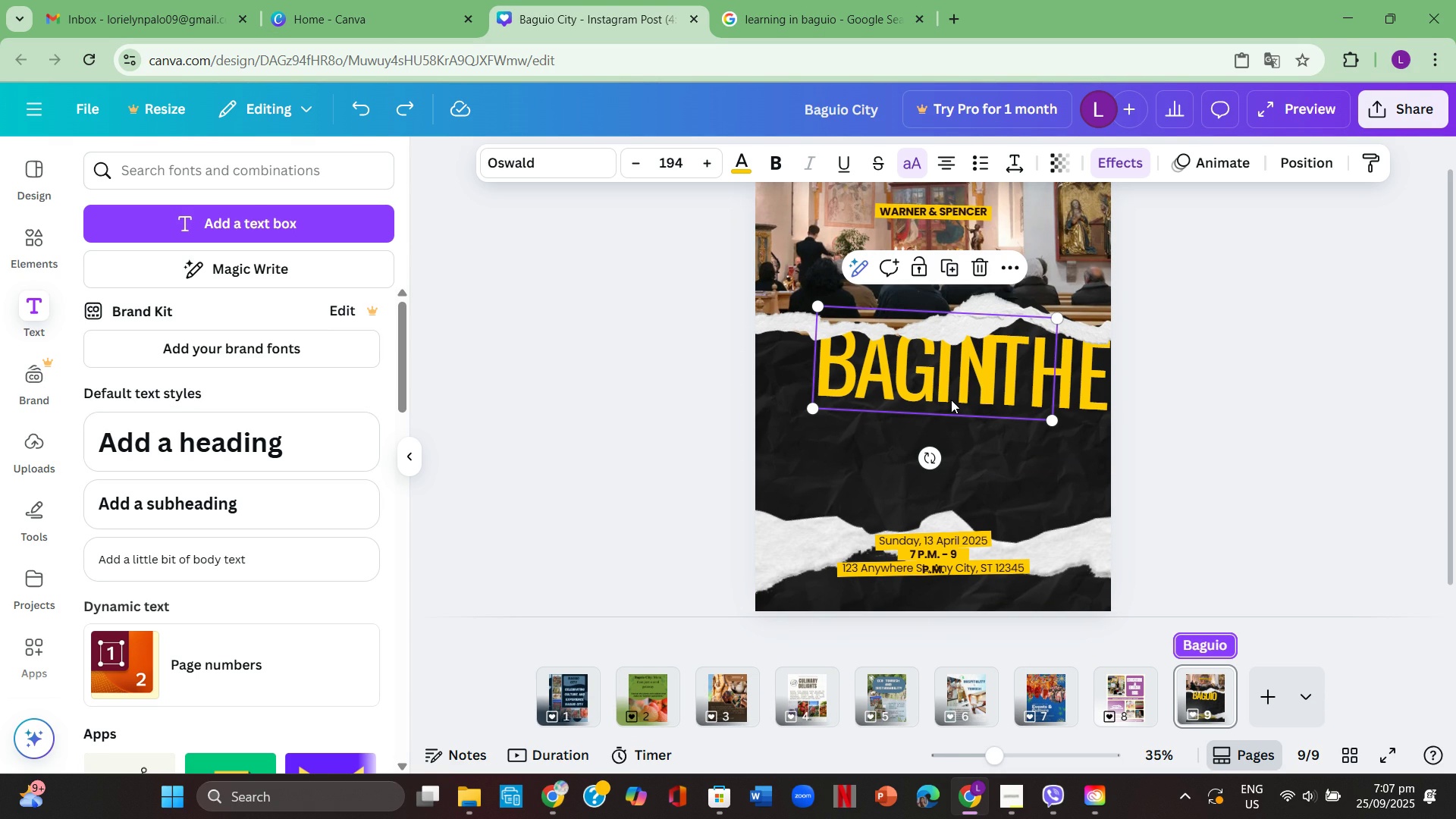 
left_click([951, 397])
 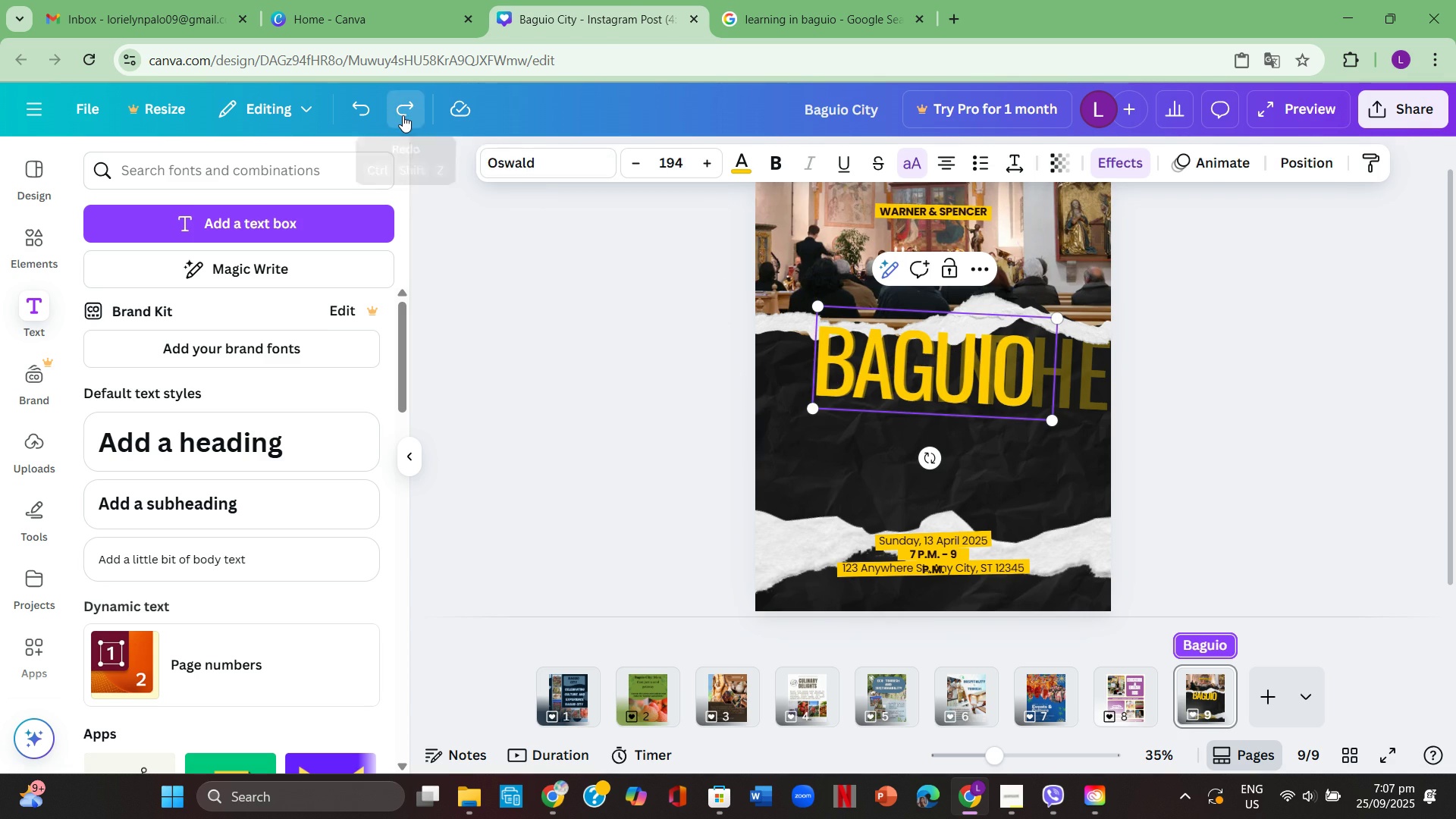 
double_click([403, 115])
 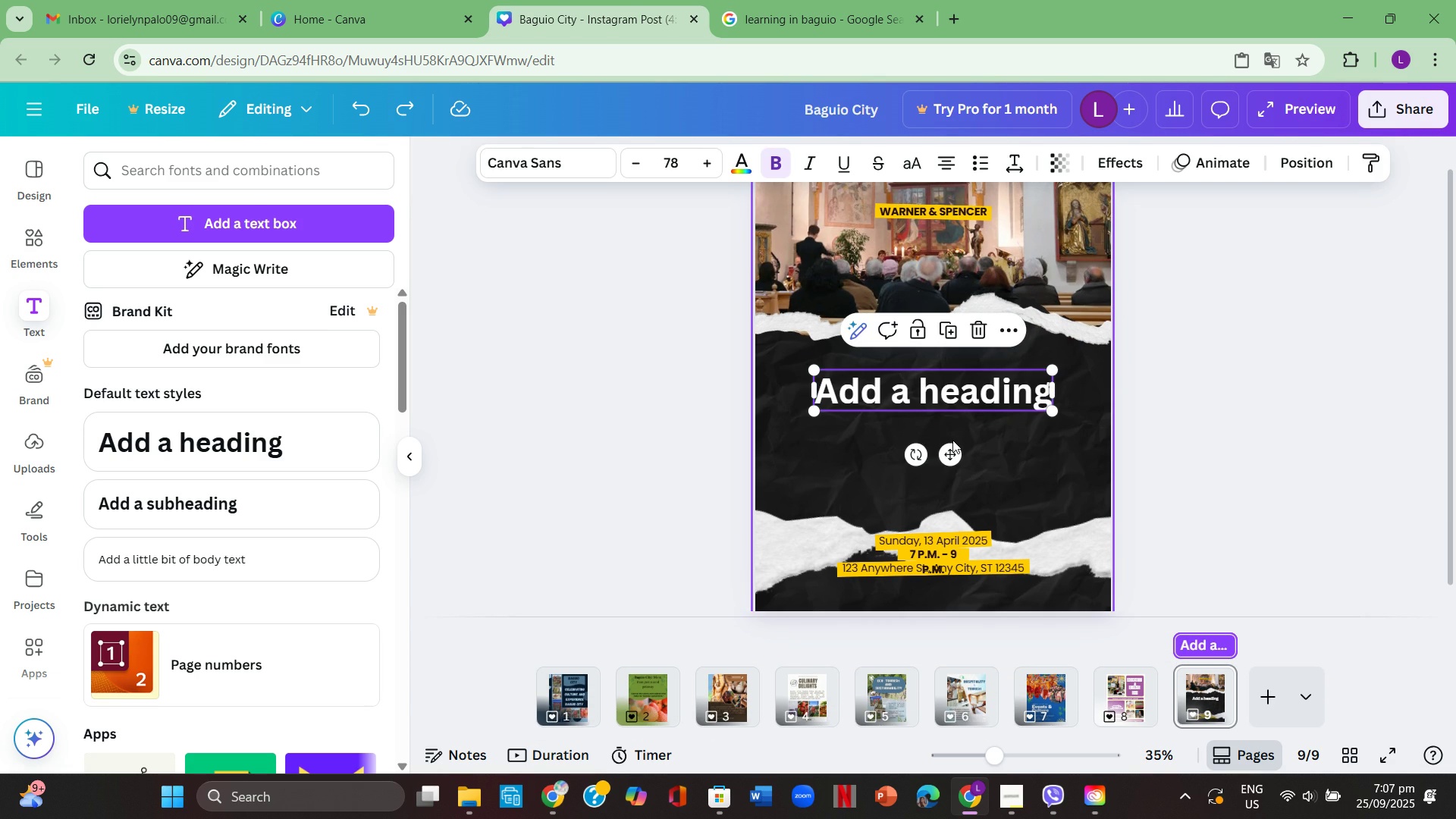 
key(Backspace)
 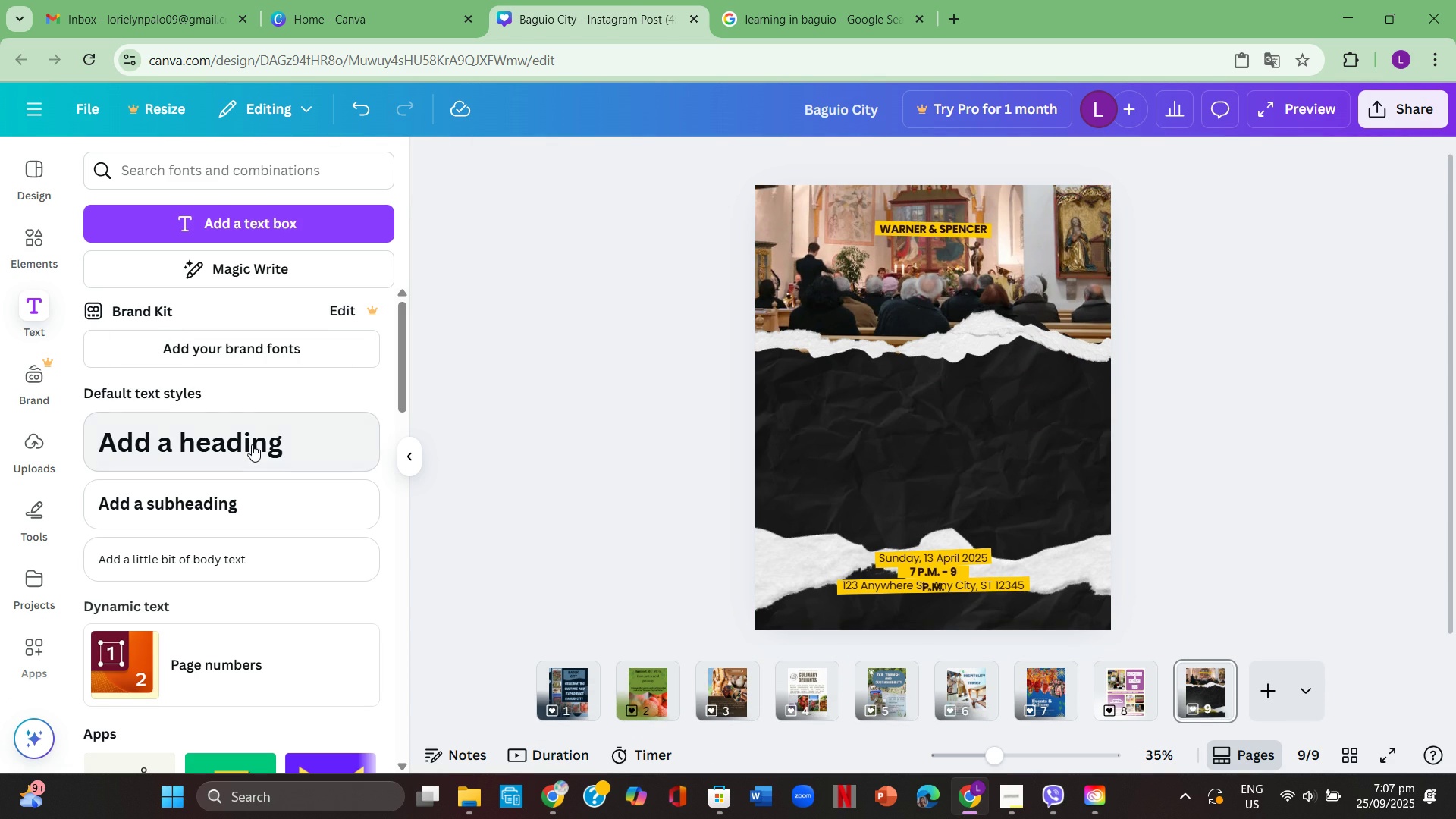 
left_click([252, 444])